 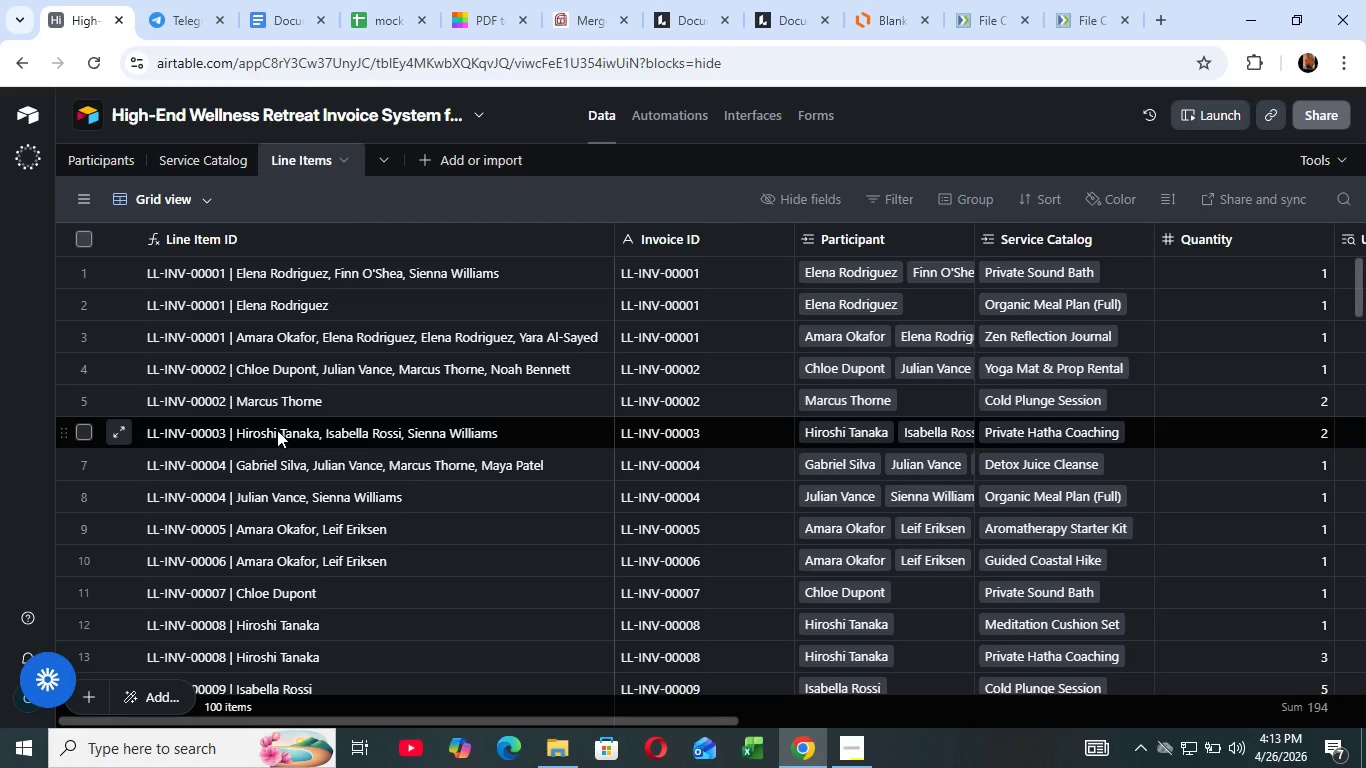 
left_click_drag(start_coordinate=[501, 719], to_coordinate=[1119, 767])
 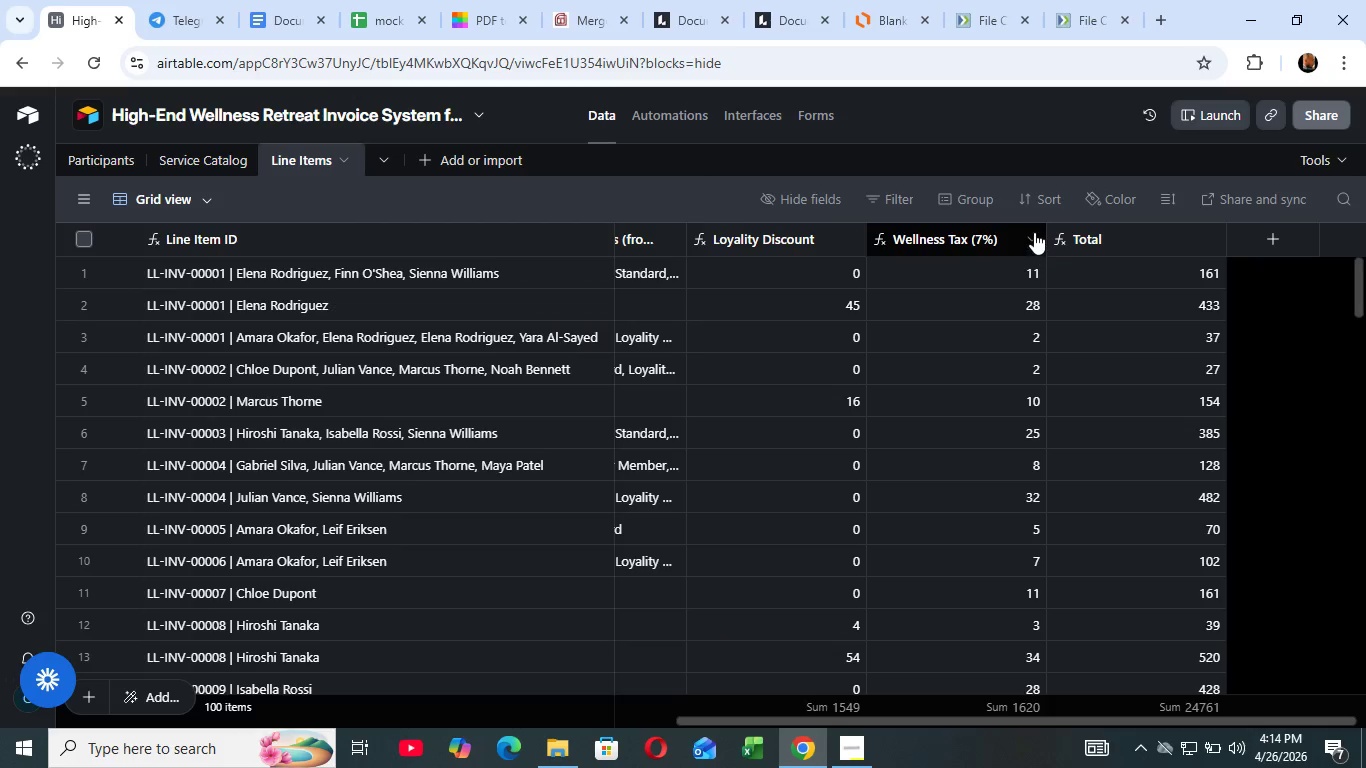 
left_click([1034, 232])
 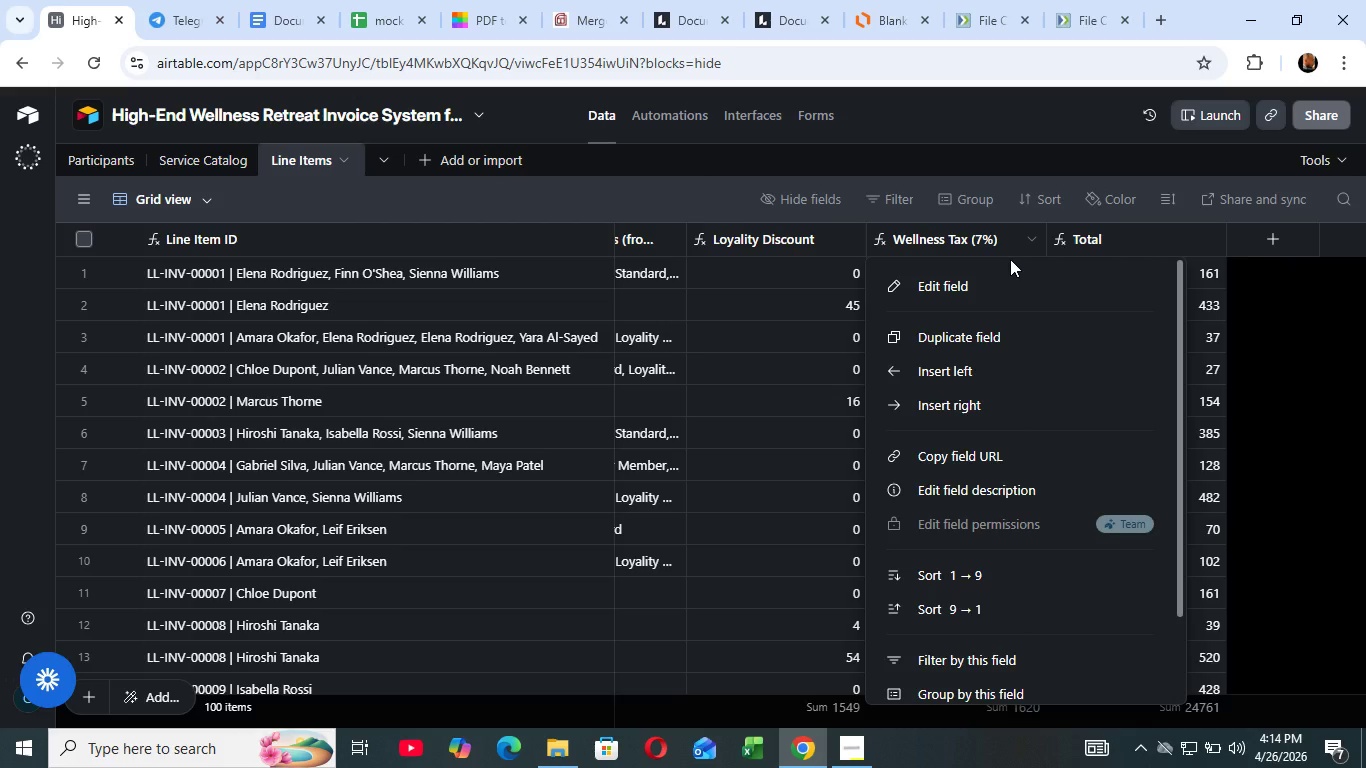 
wait(18.14)
 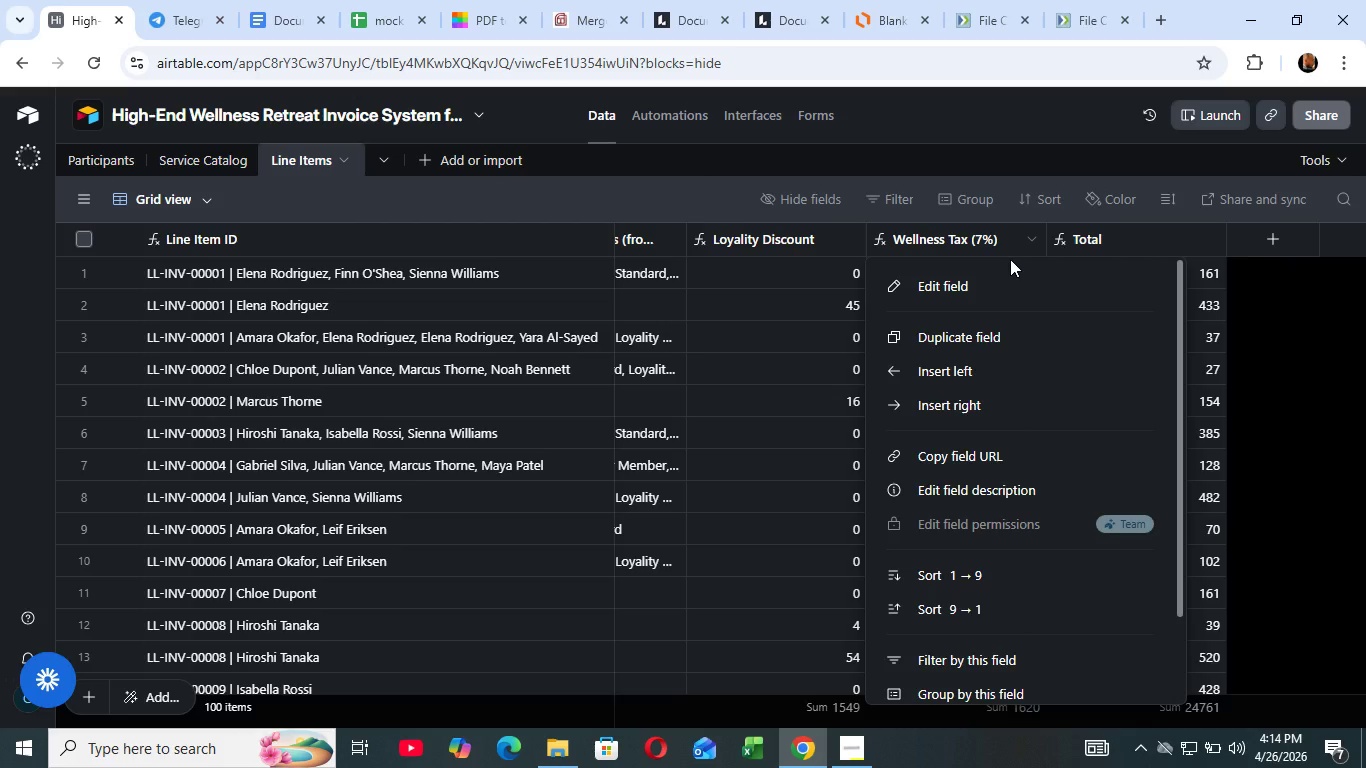 
left_click([988, 293])
 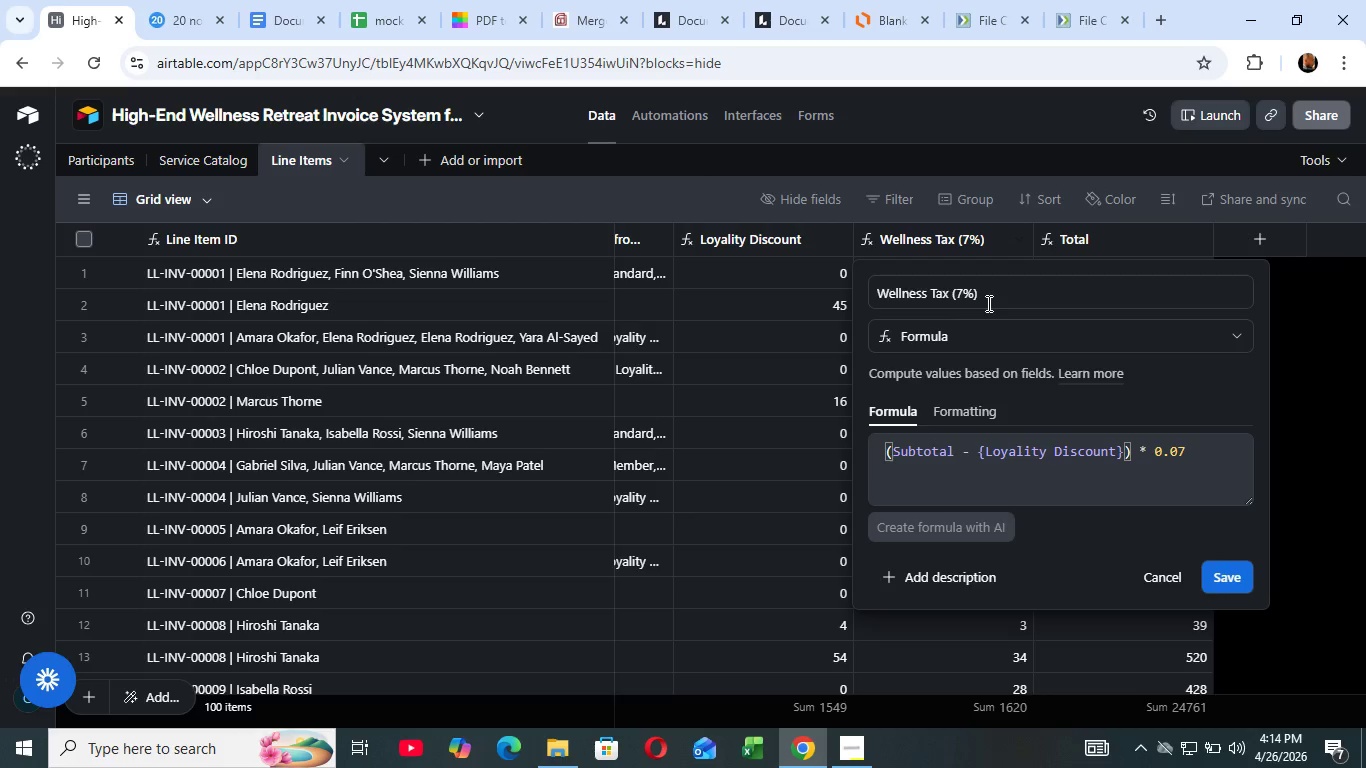 
wait(9.98)
 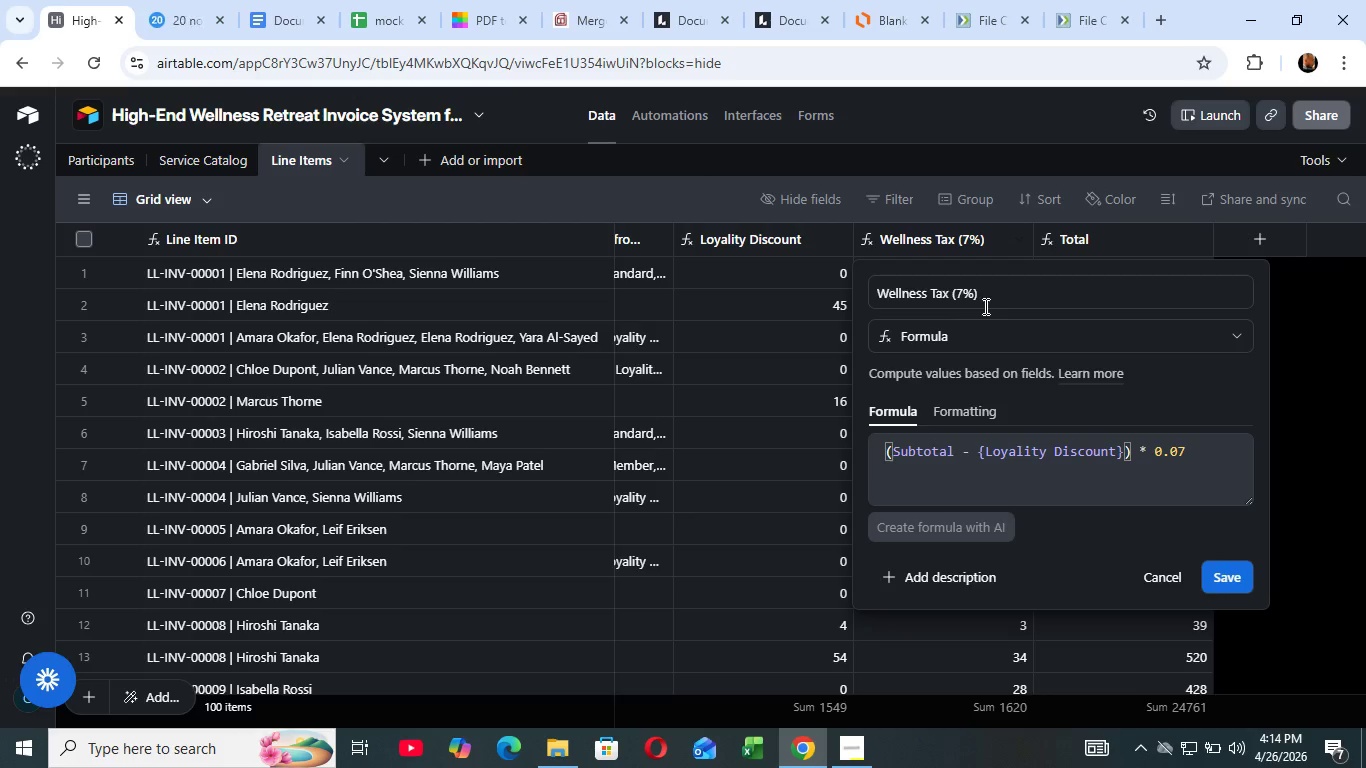 
key(Meta+Shift+S)
 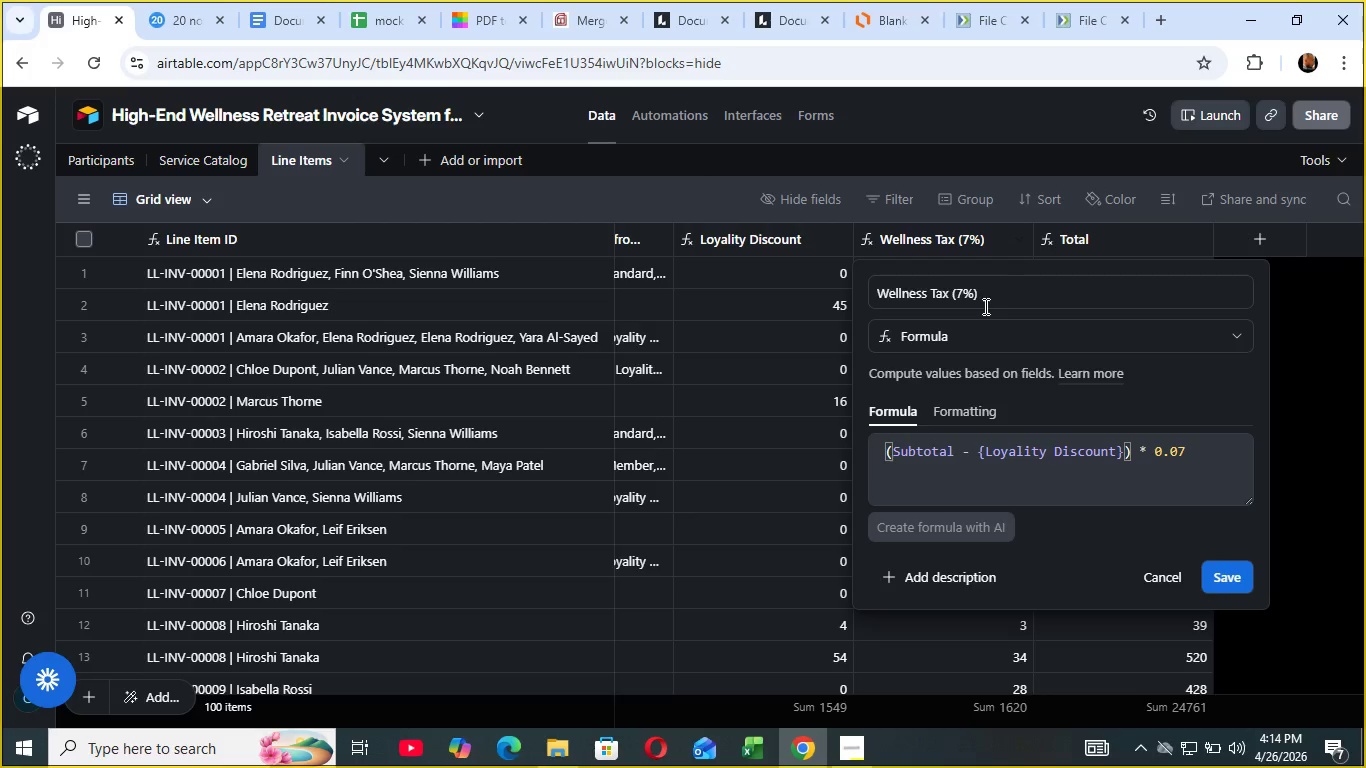 
wait(9.24)
 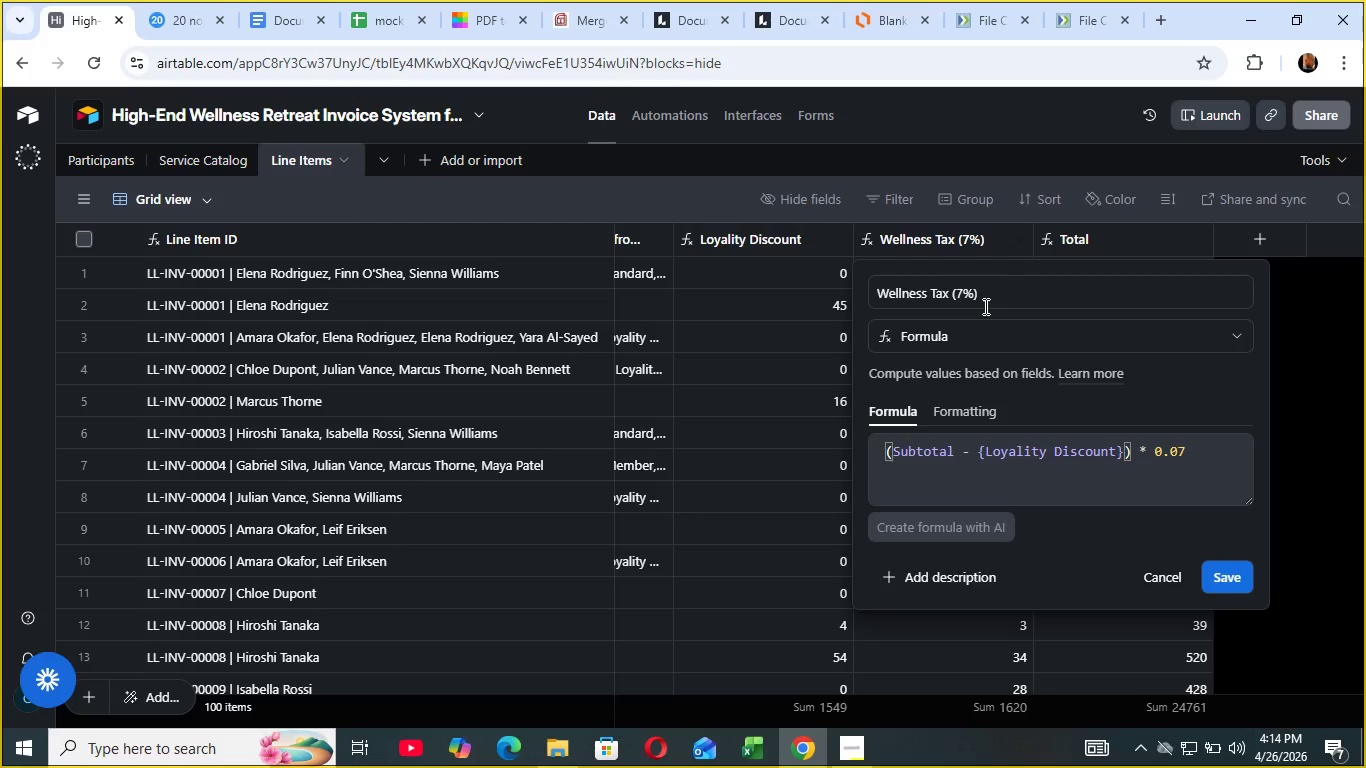 
mouse_move([686, 37])
 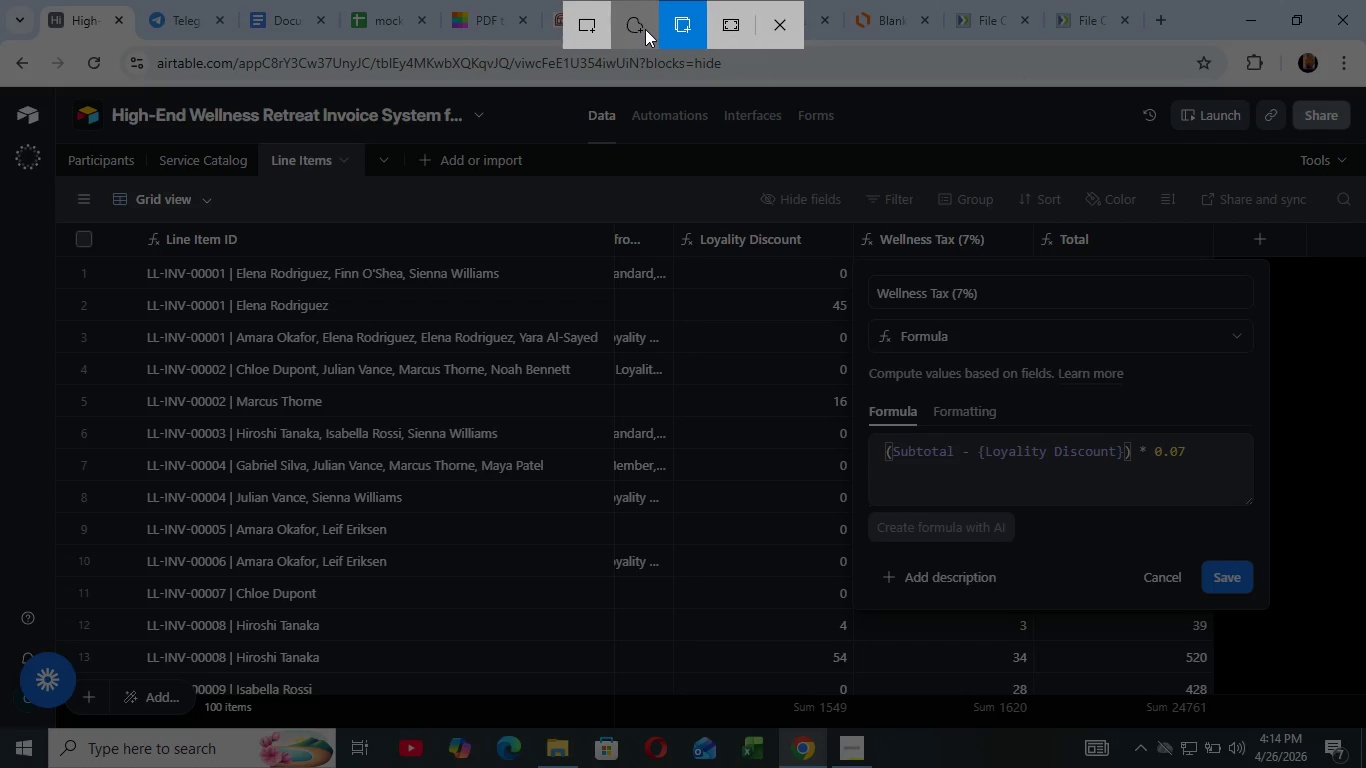 
wait(17.62)
 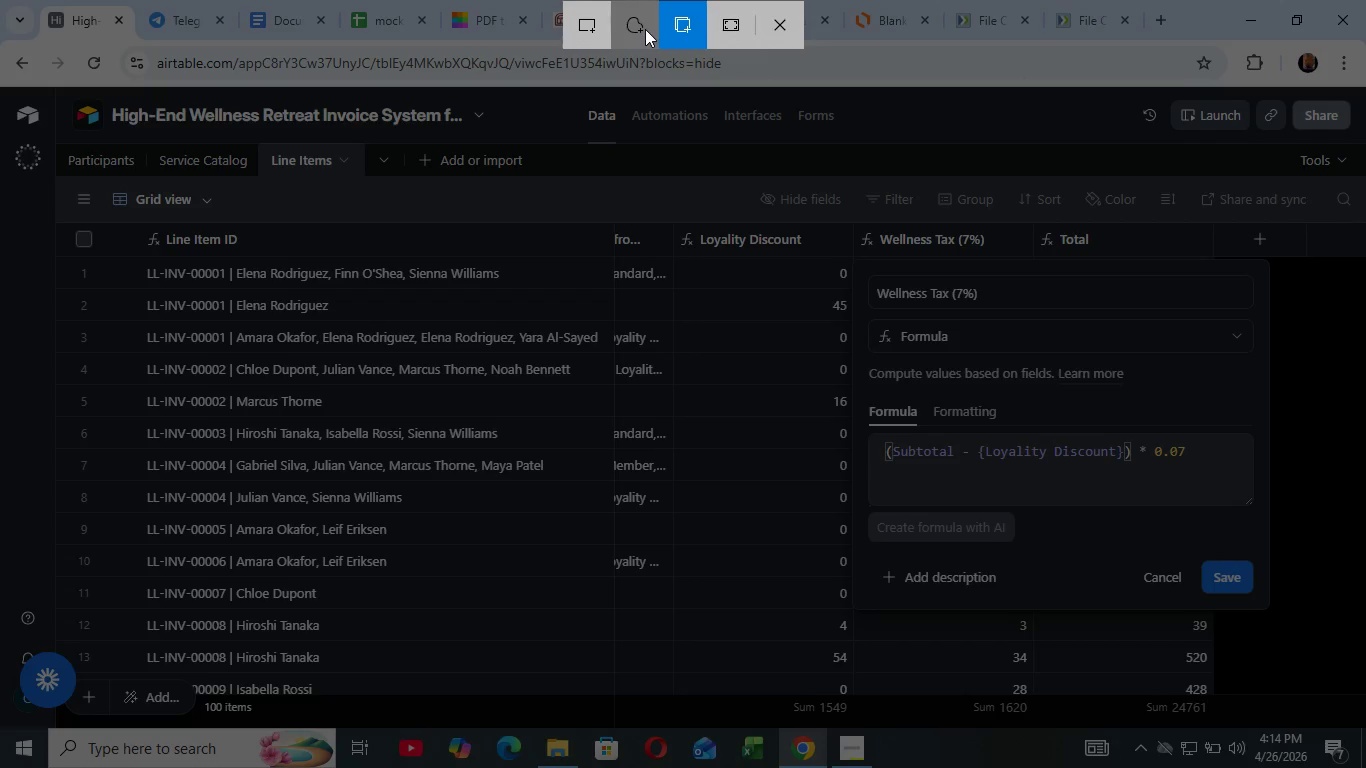 
left_click([645, 29])
 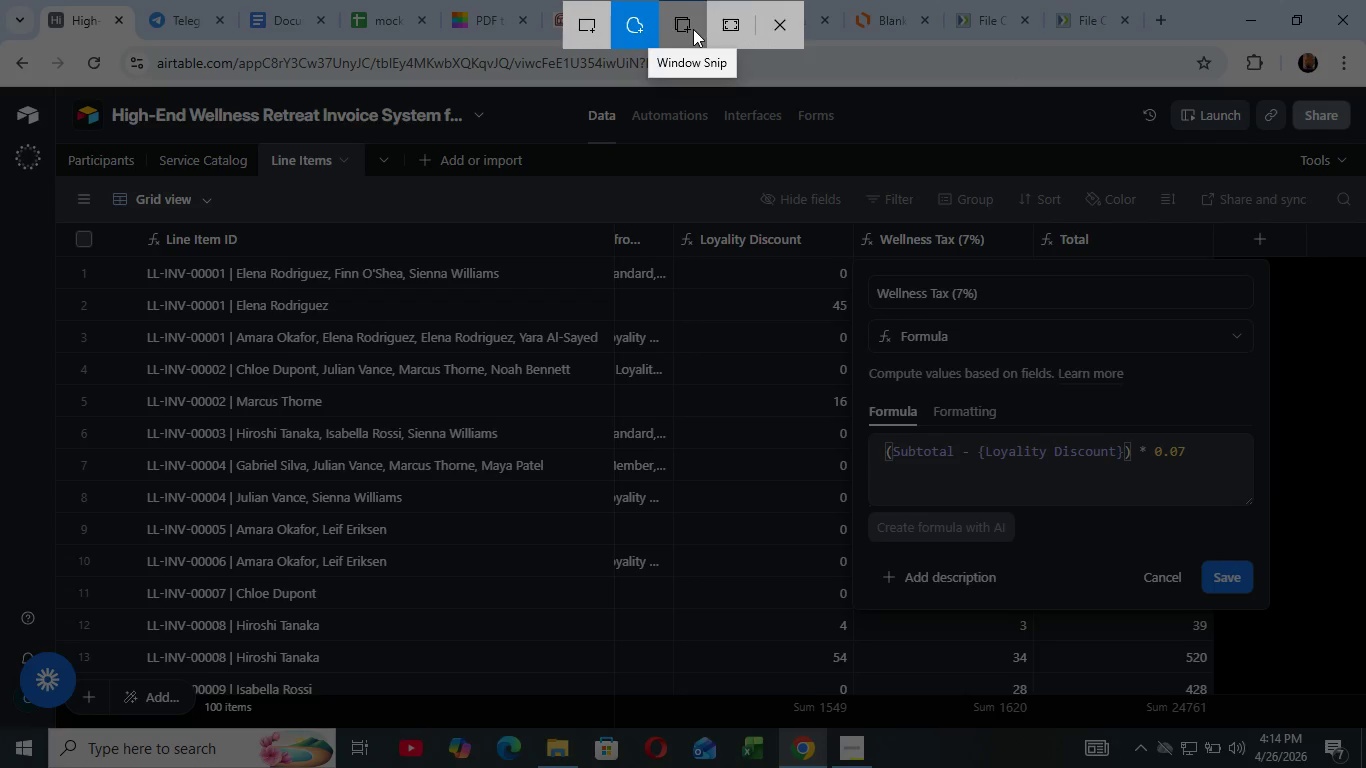 
wait(7.33)
 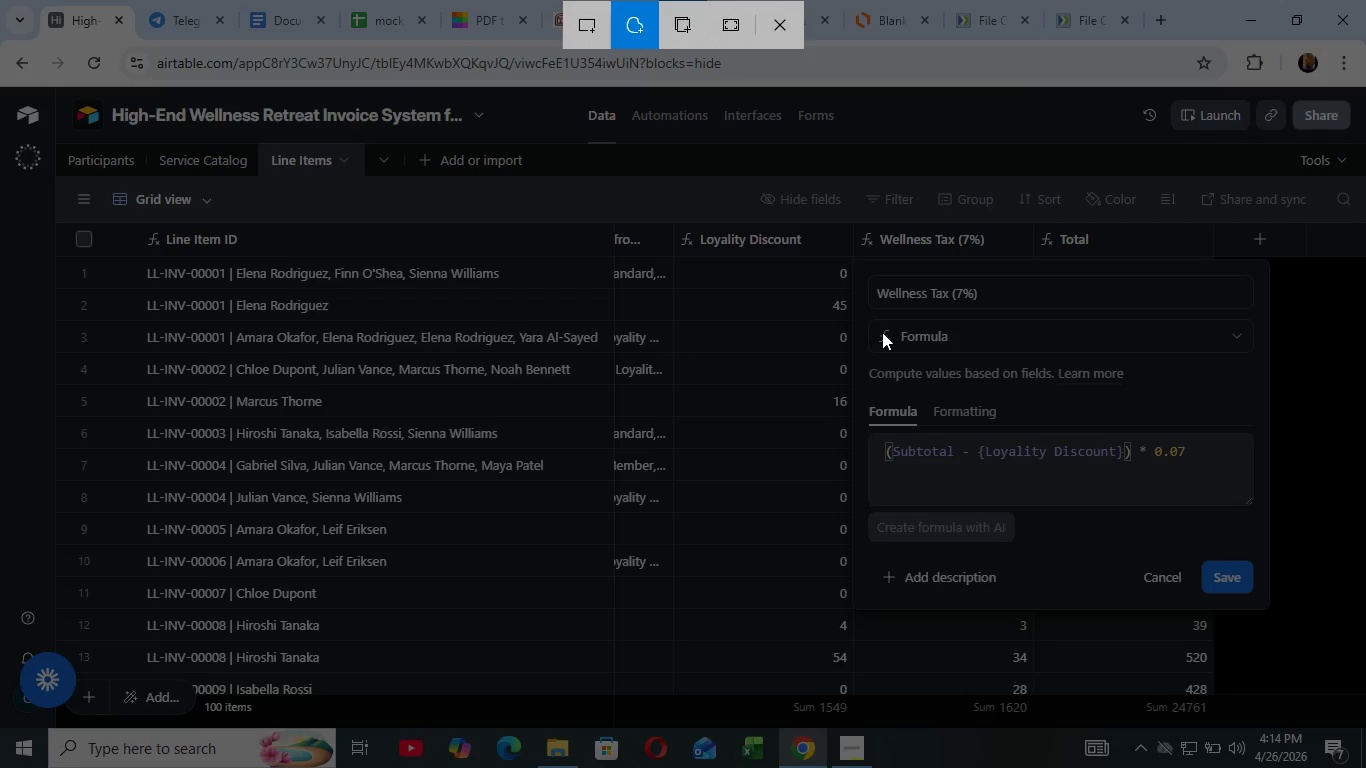 
left_click([693, 29])
 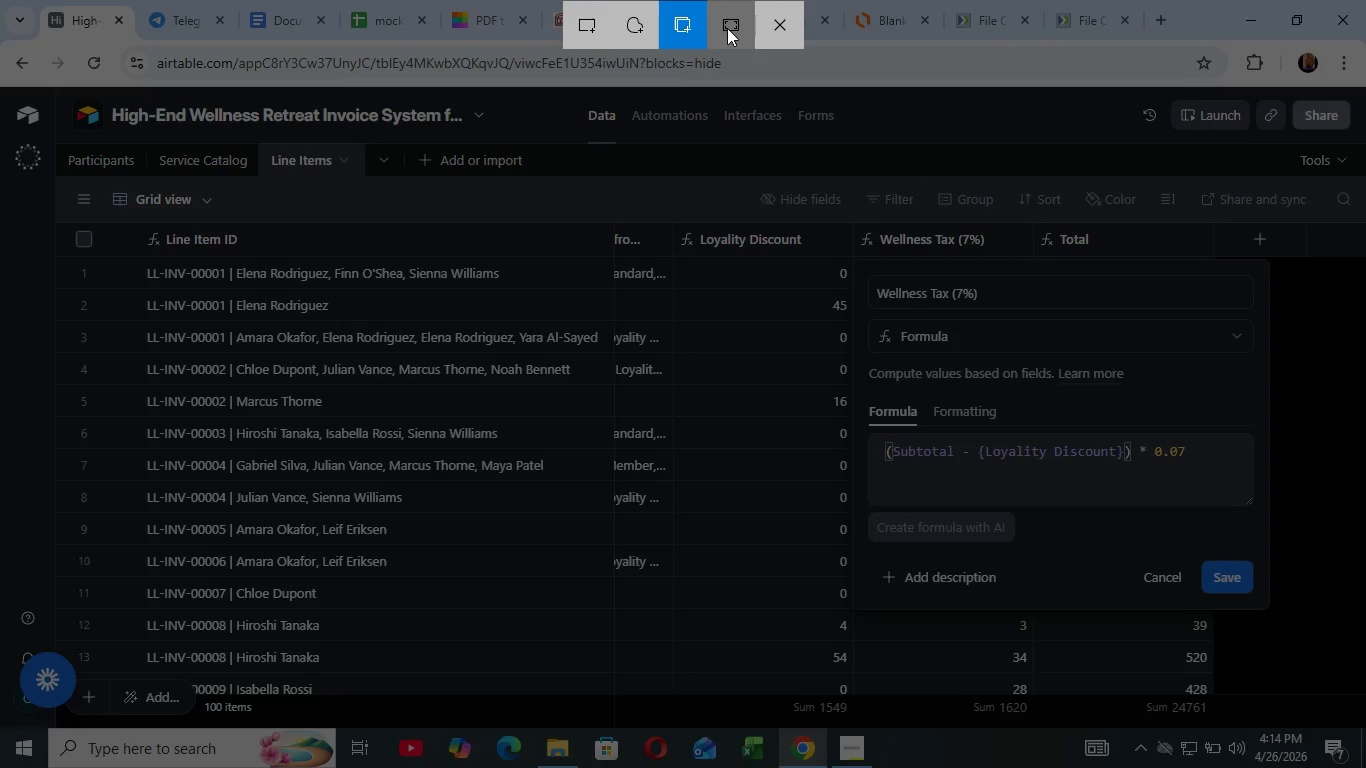 
wait(5.03)
 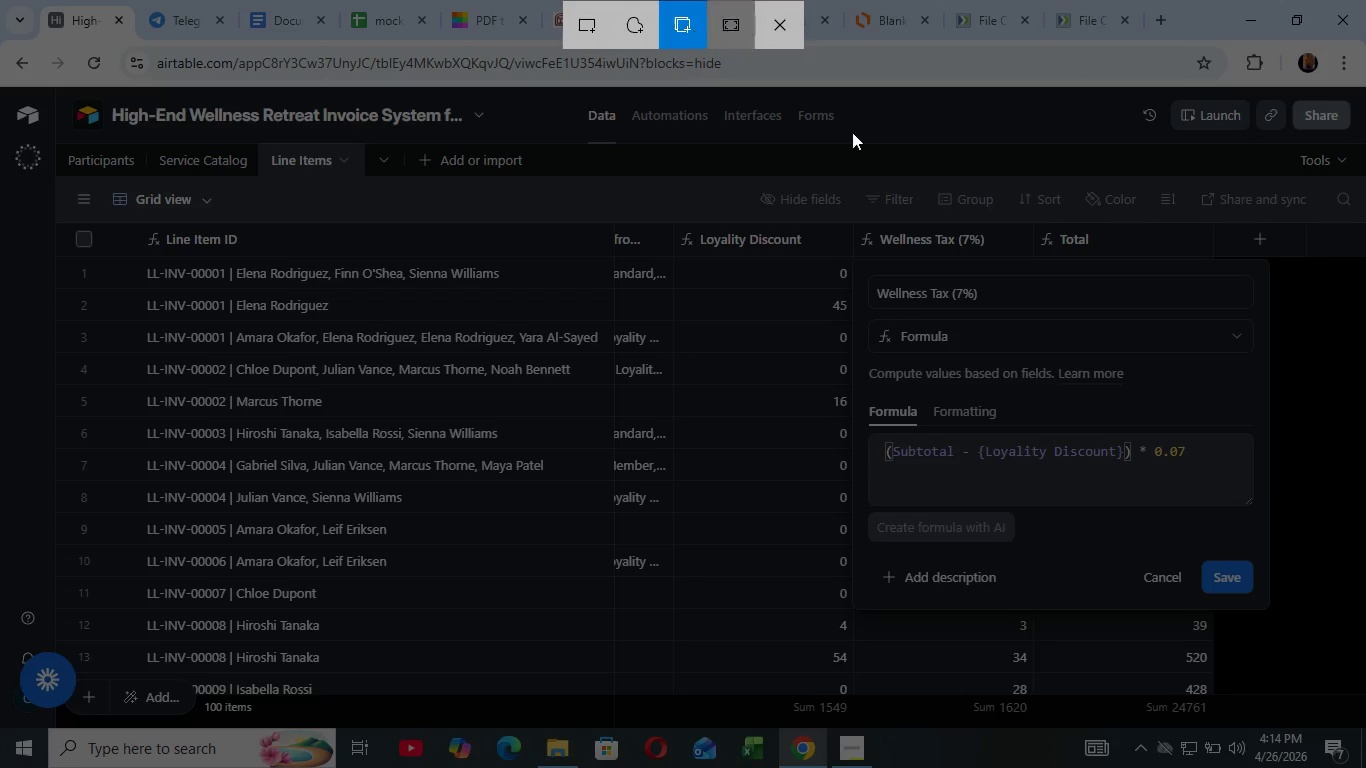 
left_click([727, 28])
 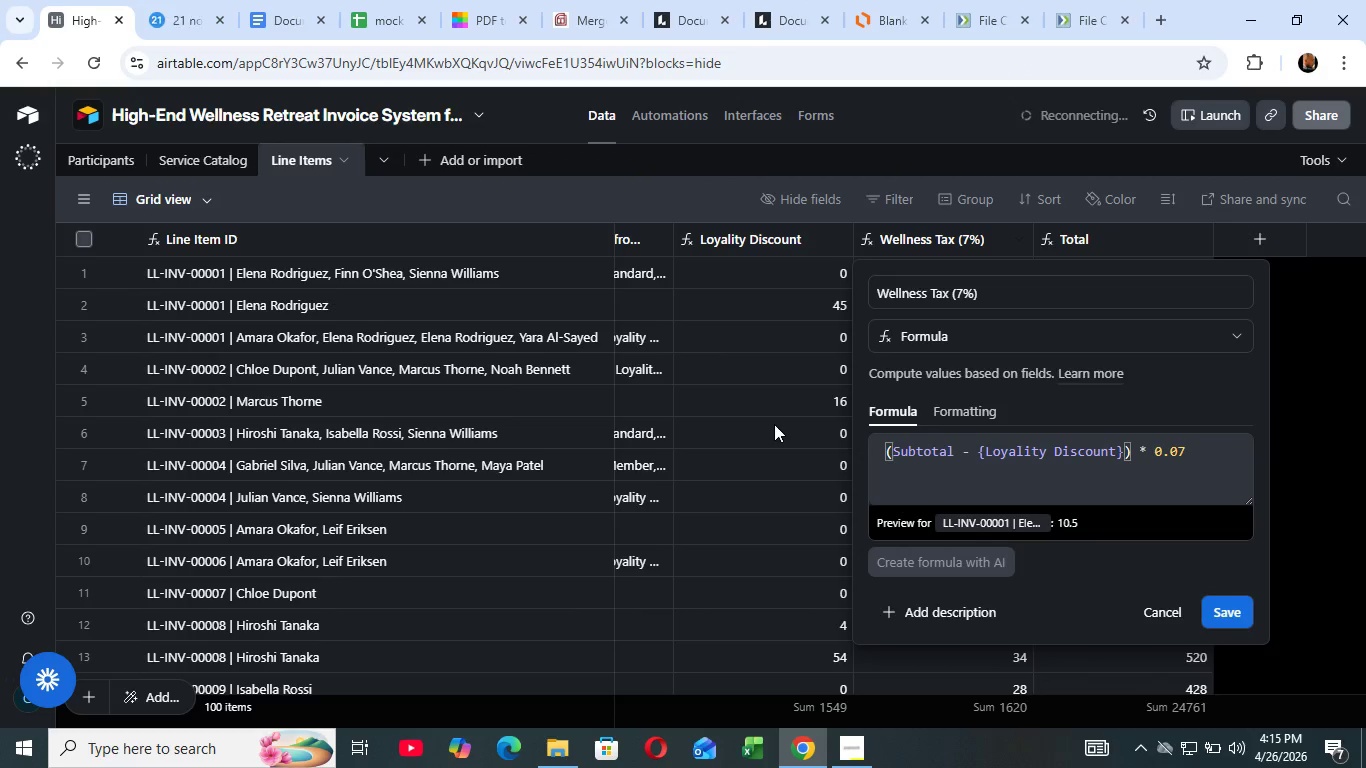 
wait(9.8)
 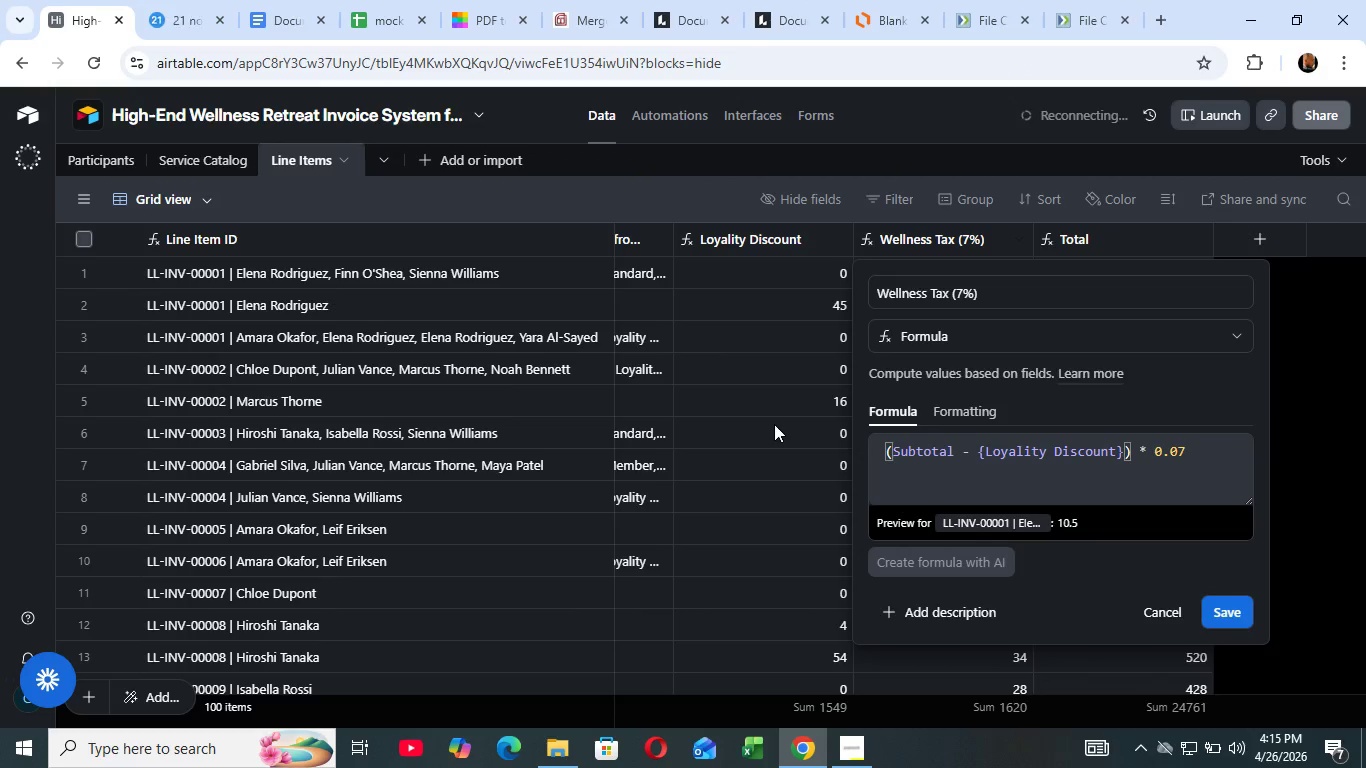 
left_click([1147, 608])
 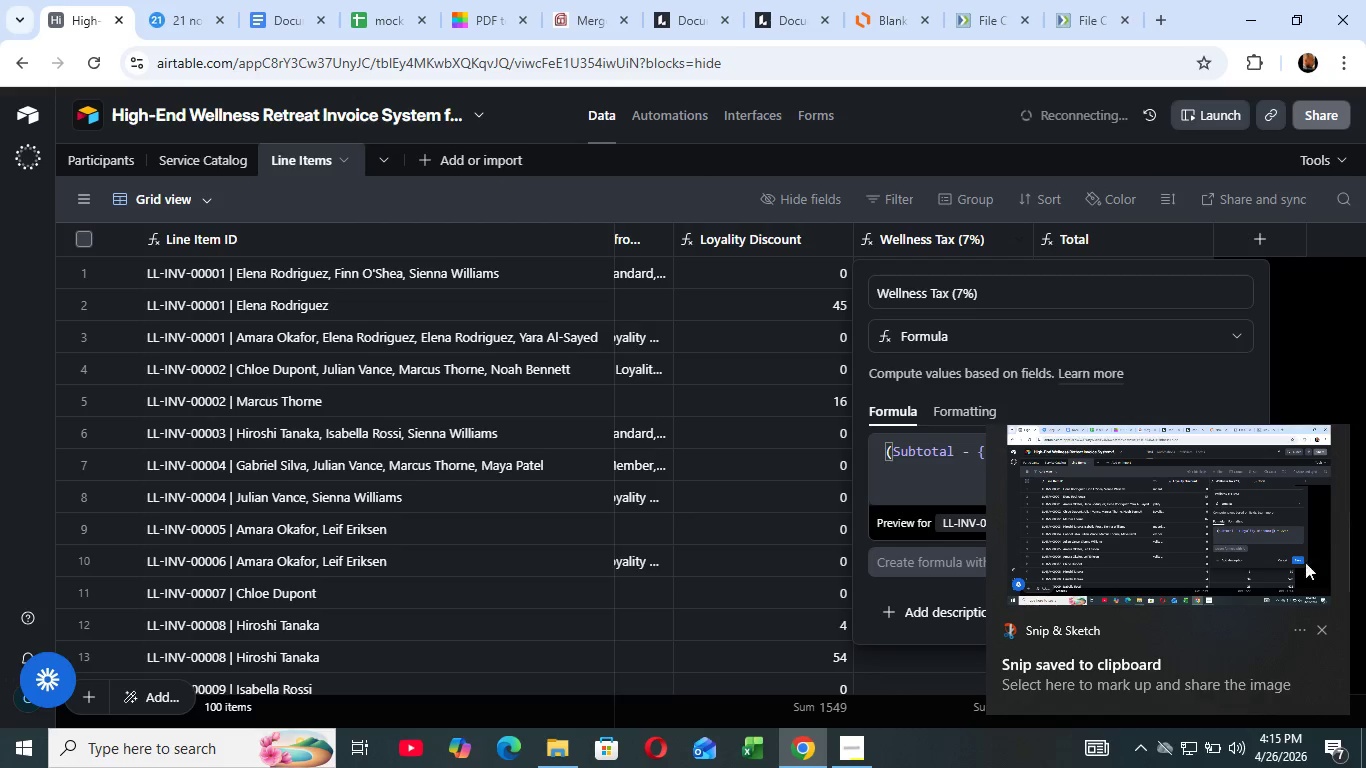 